 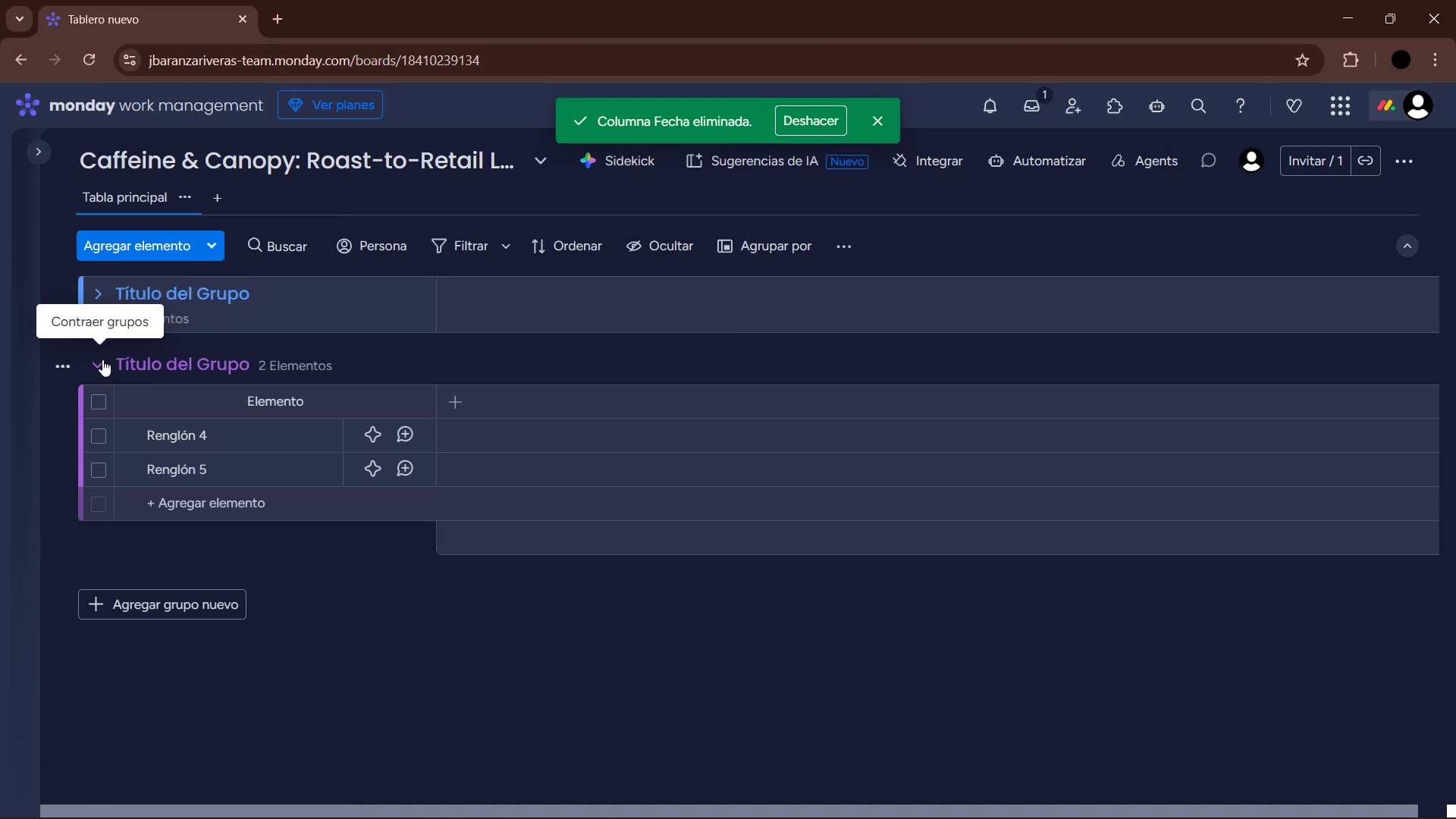 
left_click([201, 293])
 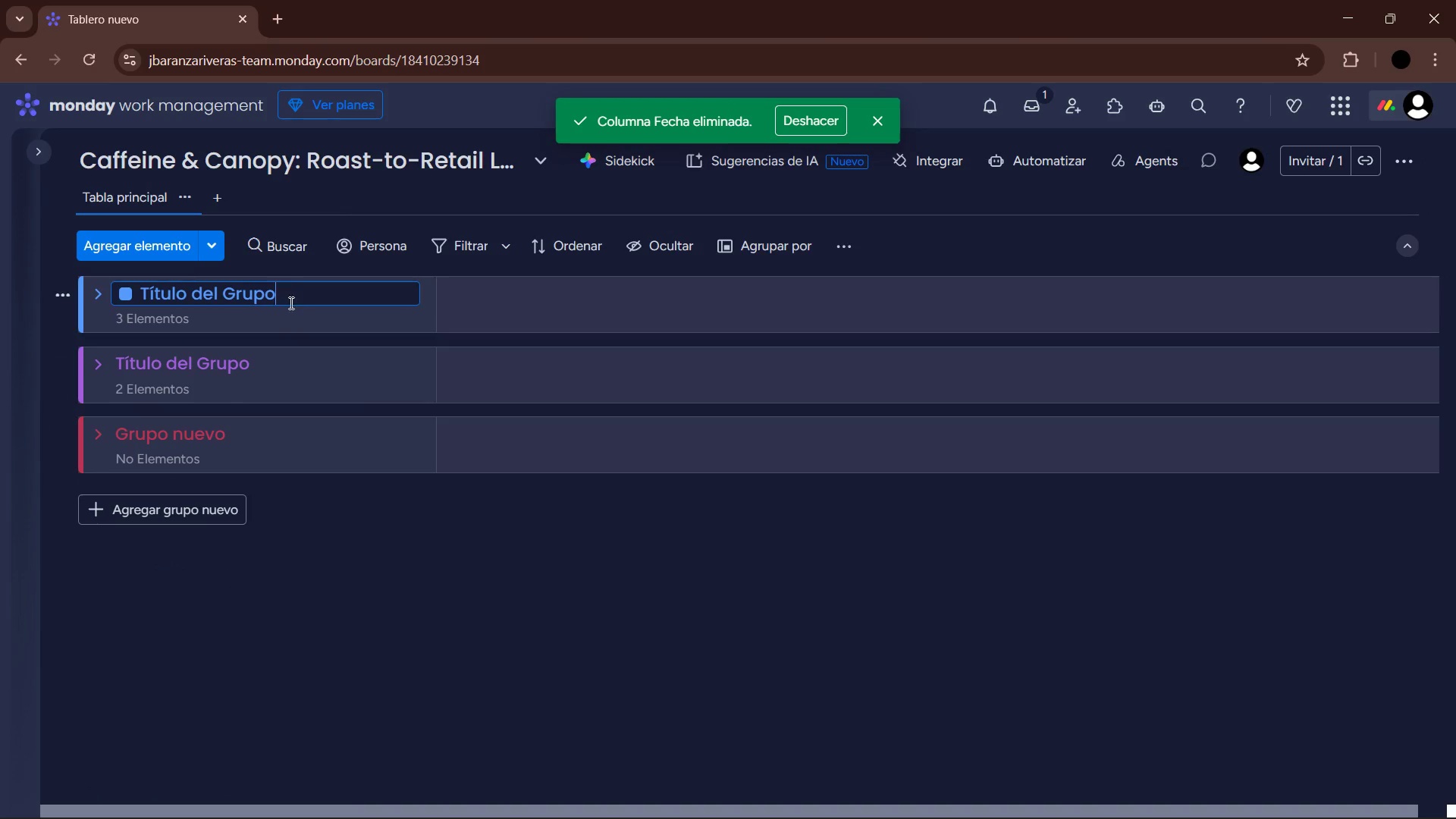 
left_click_drag(start_coordinate=[286, 292], to_coordinate=[100, 289])
 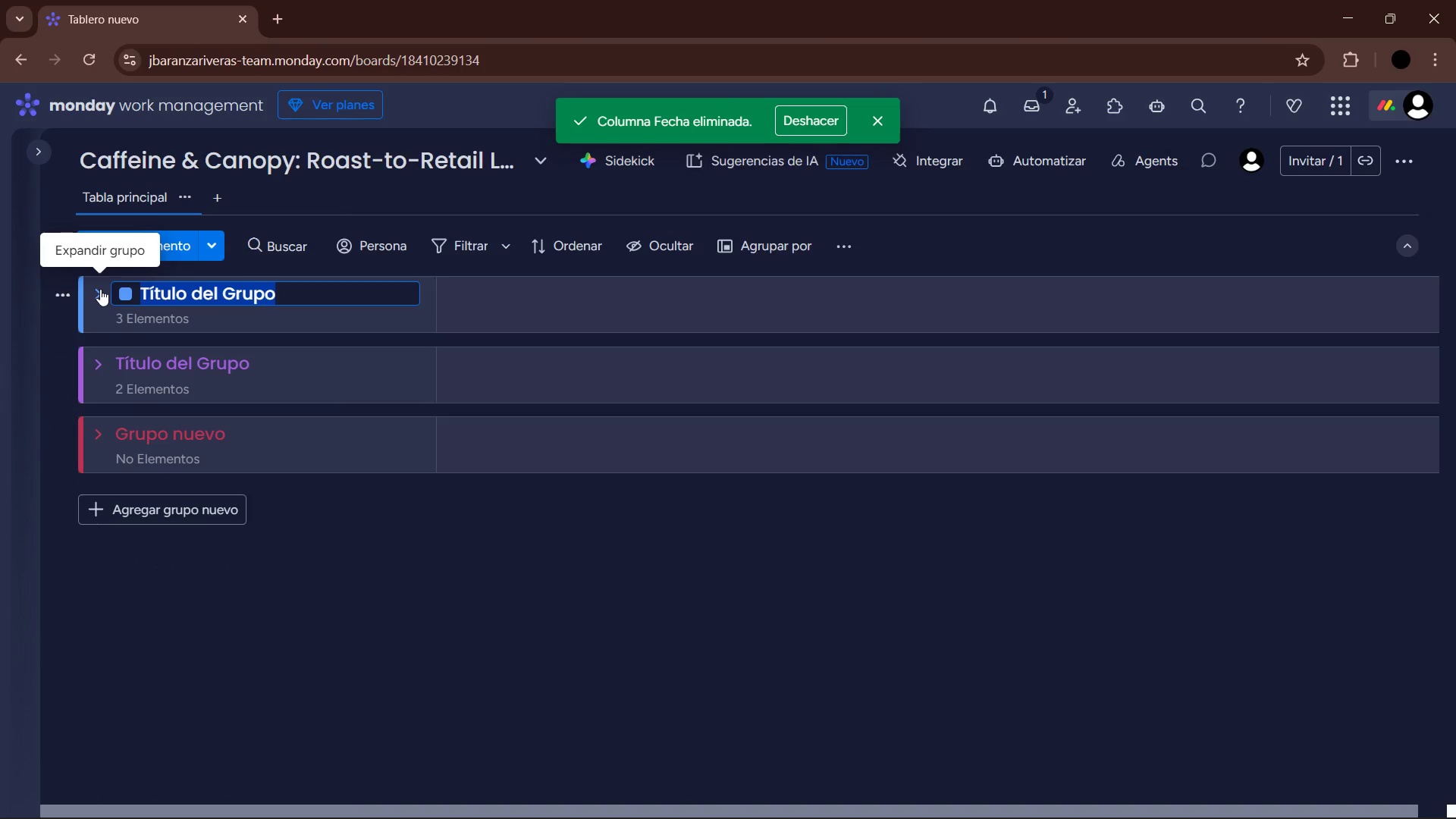 
type(Actib)
key(Backspace)
type(ve Partnerships *In prof])
key(Backspace)
key(Backspace)
type(grwe)
key(Backspace)
key(Backspace)
type(ess()
 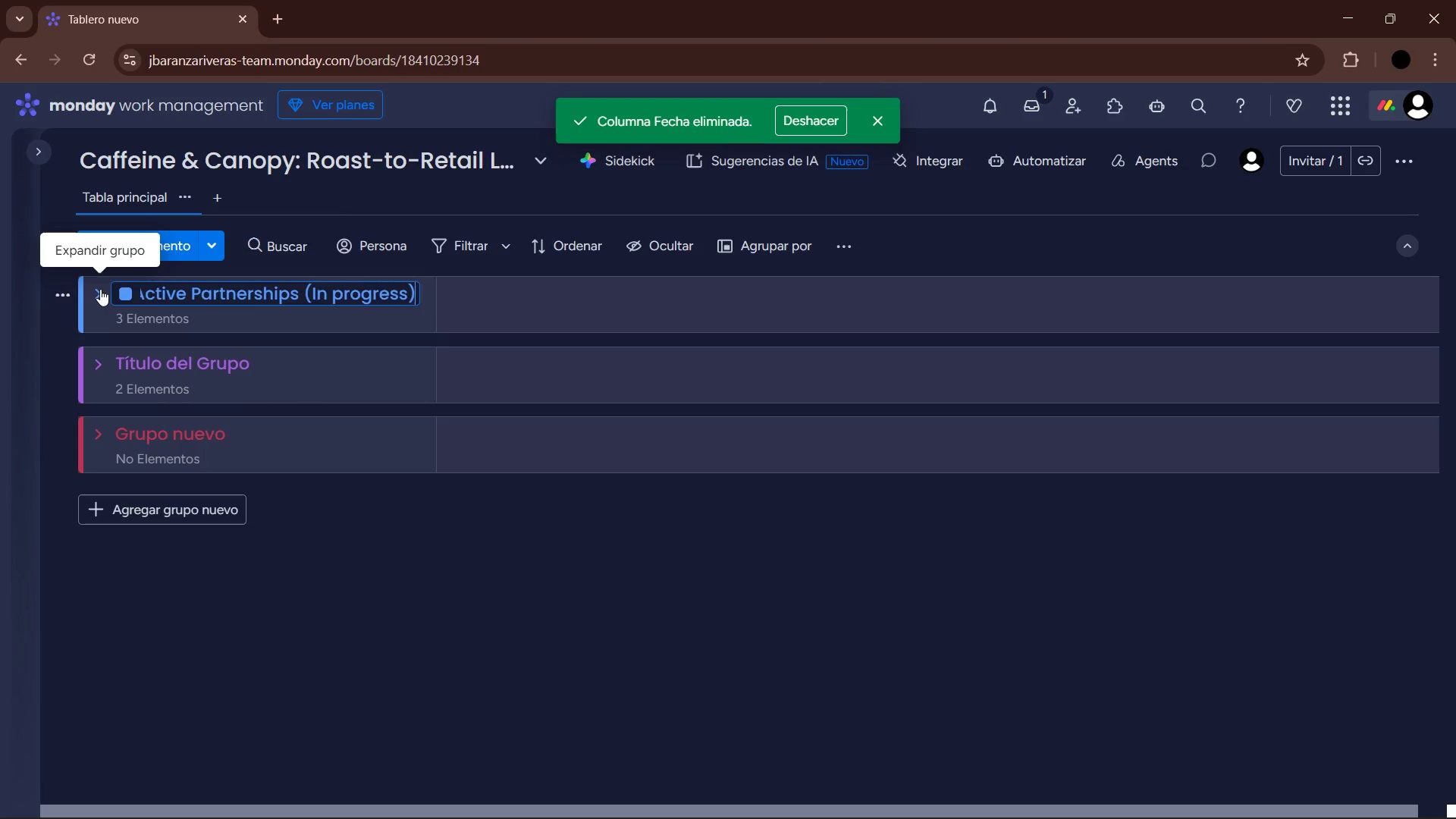 
 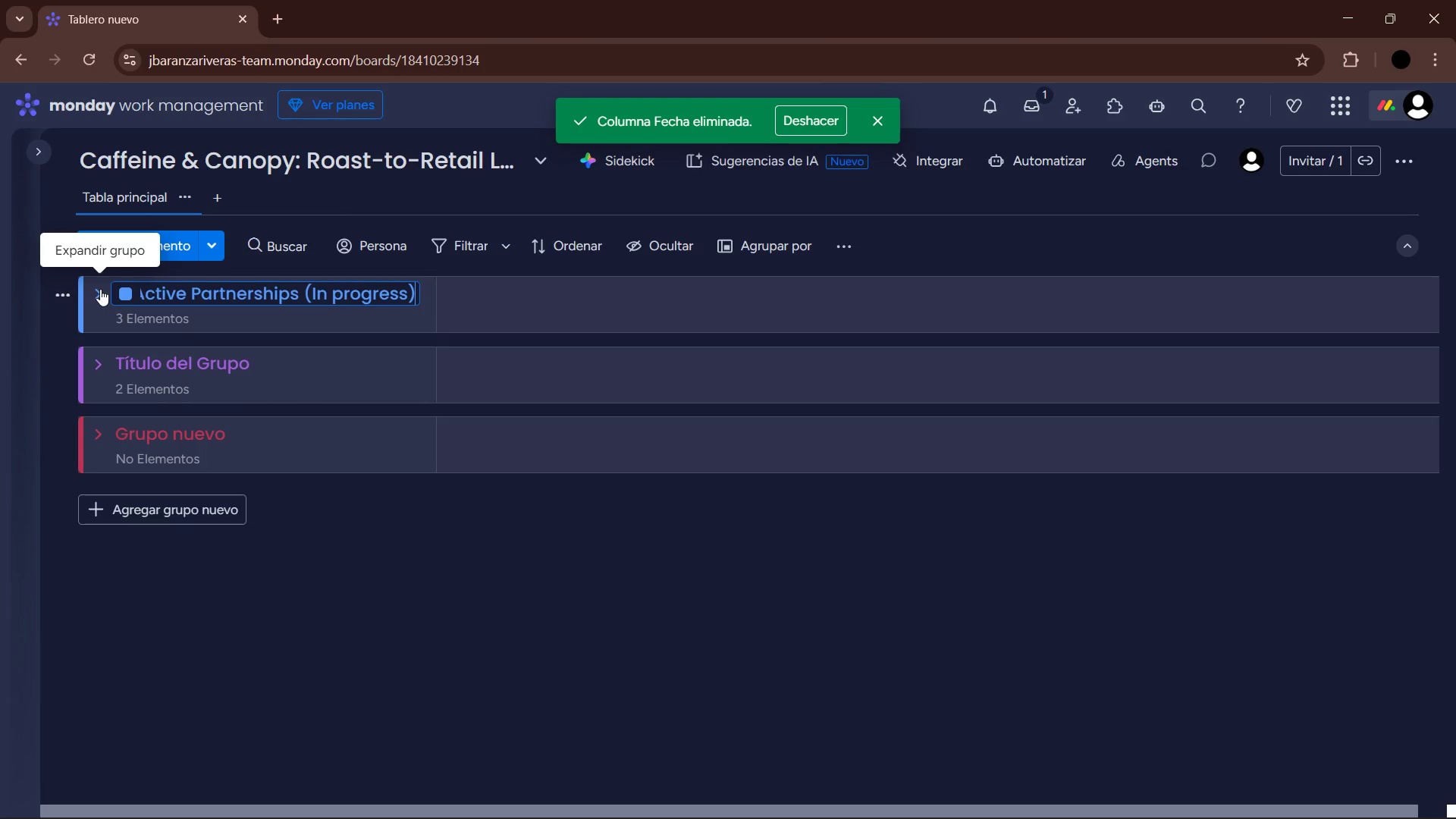 
key(Enter)
 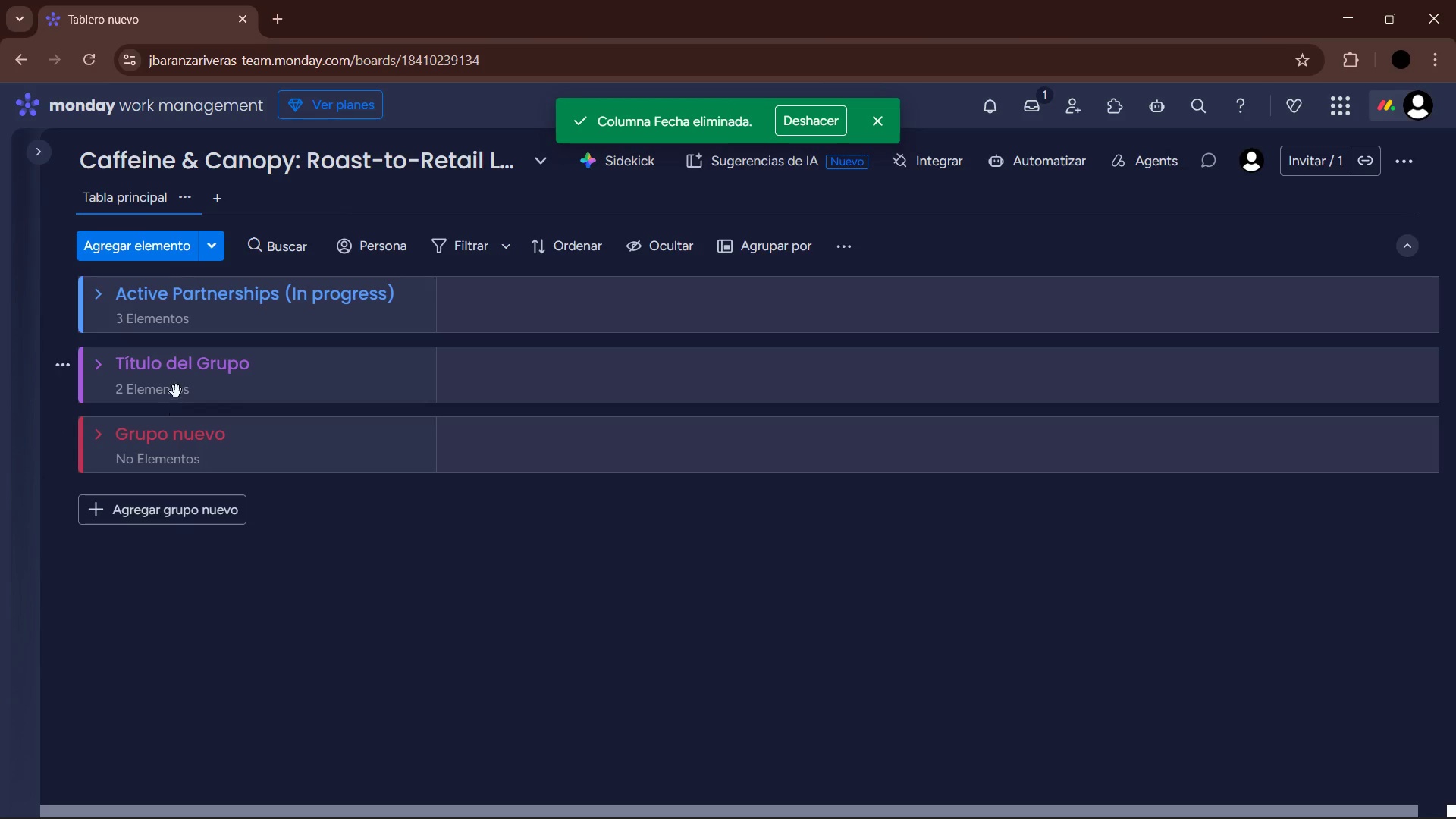 
left_click([196, 368])
 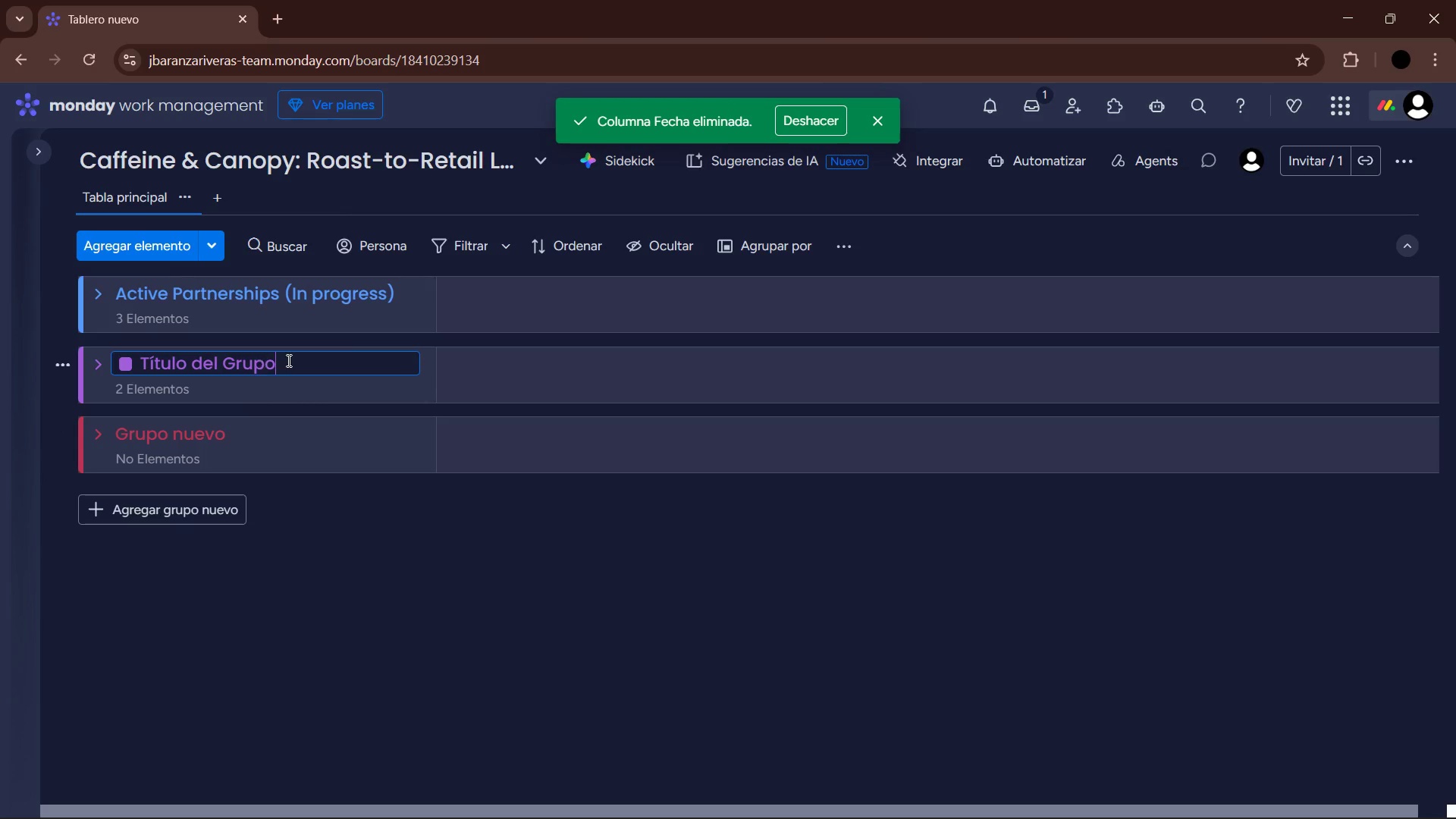 
left_click_drag(start_coordinate=[287, 360], to_coordinate=[92, 360])
 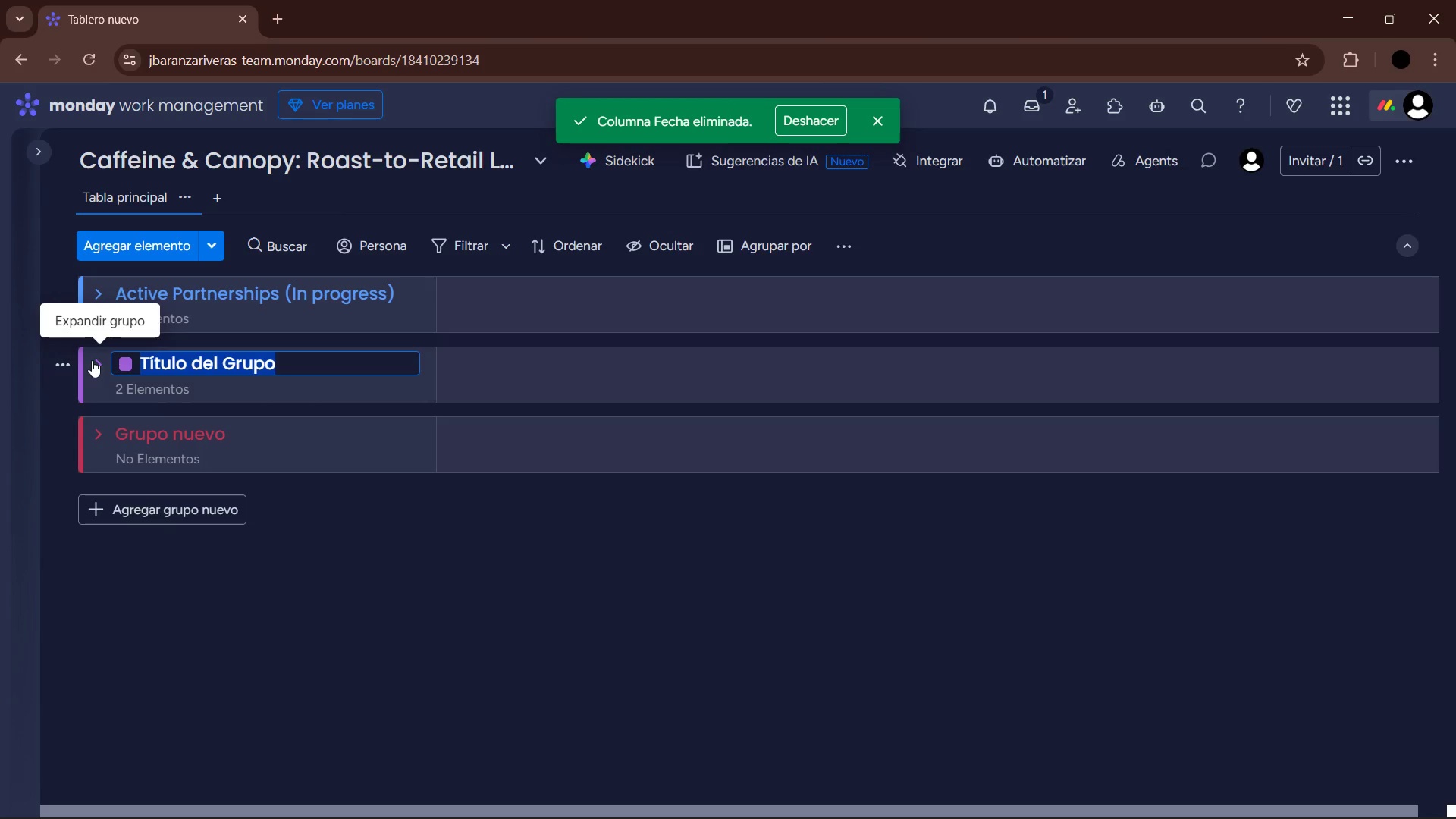 
type(Ready for Launch)
 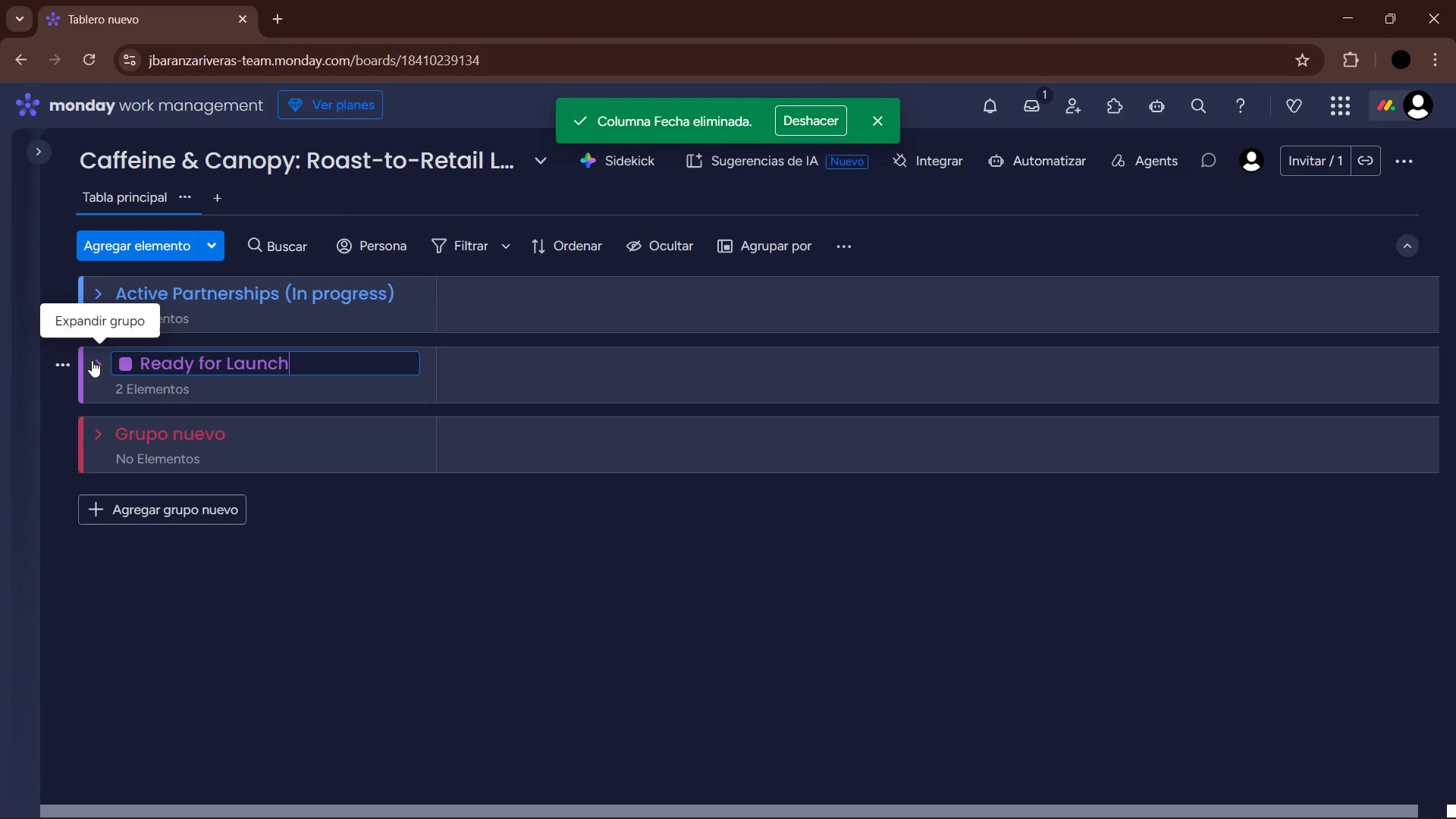 
key(Enter)
 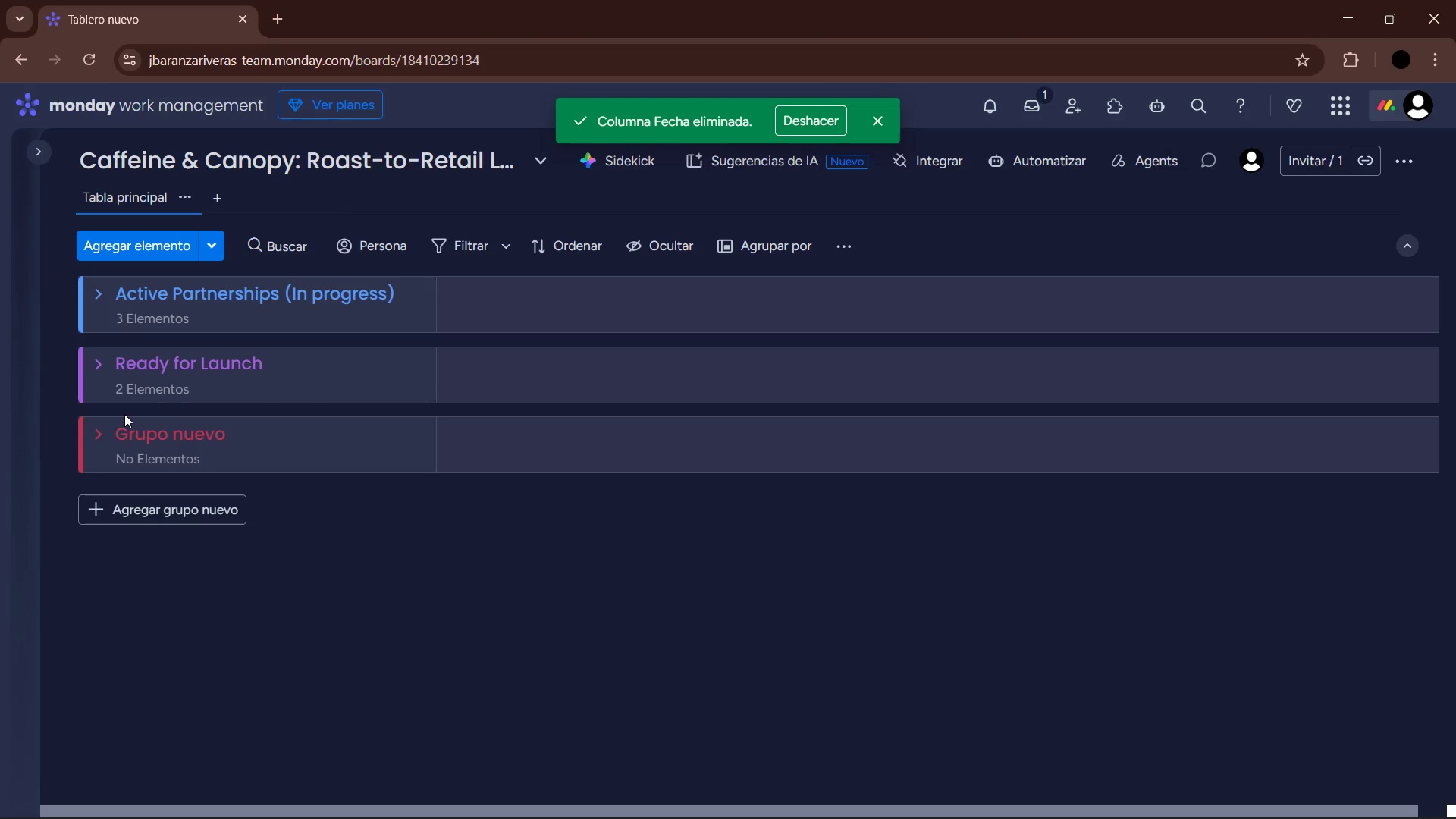 
left_click([150, 435])
 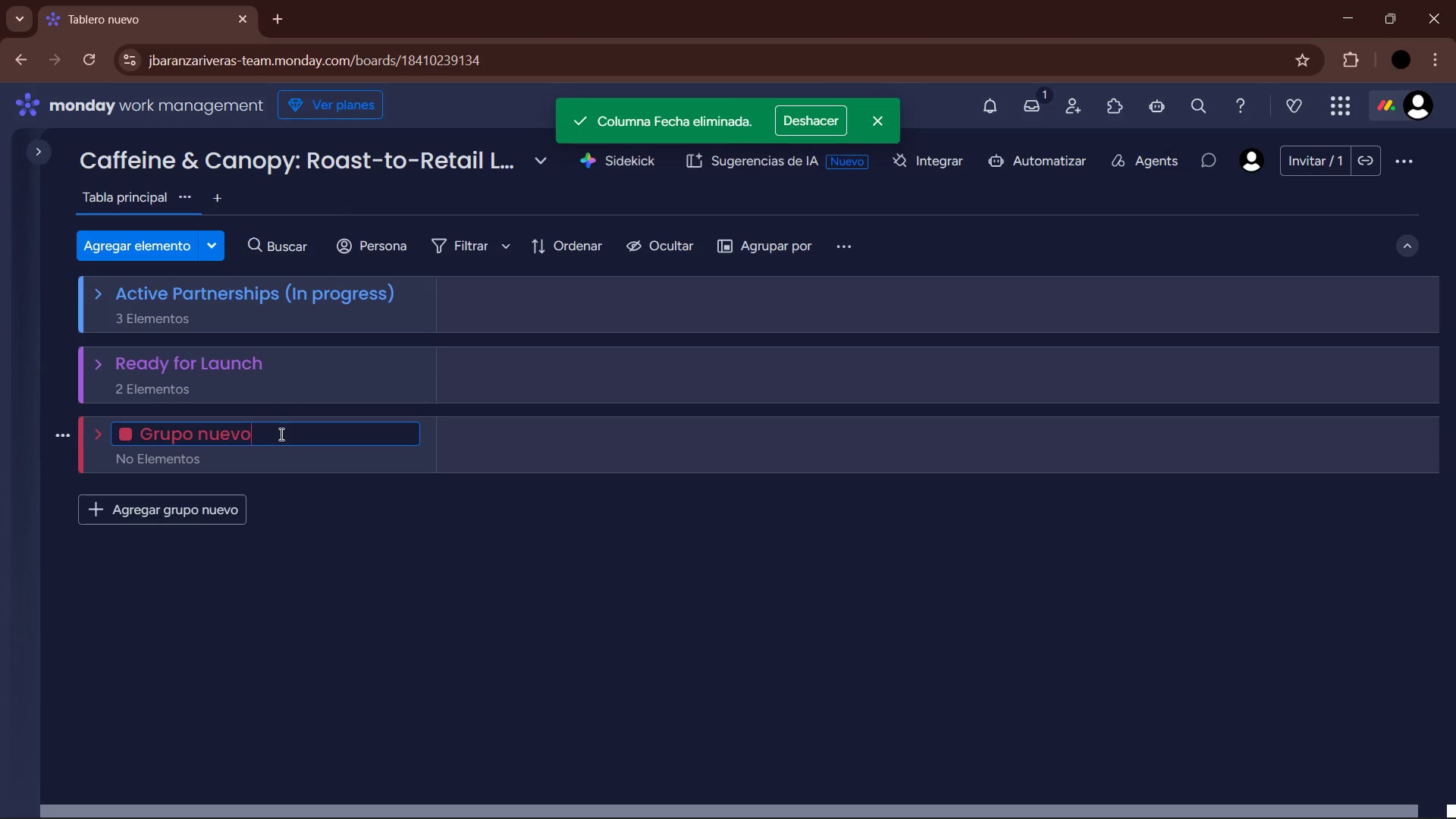 
left_click_drag(start_coordinate=[284, 435], to_coordinate=[118, 433])
 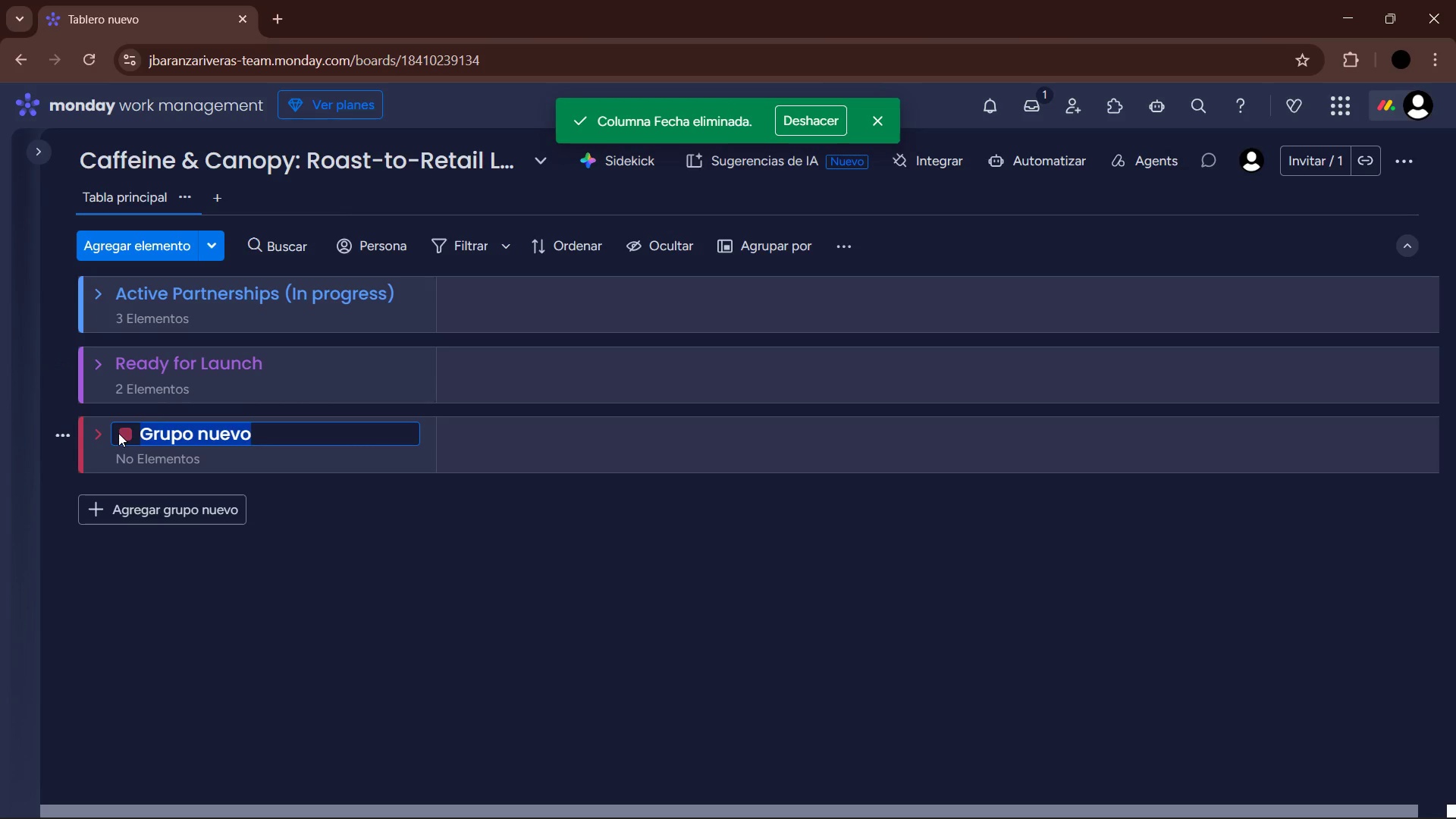 
type(Archive & Past )
key(Backspace)
type( Seasons)
 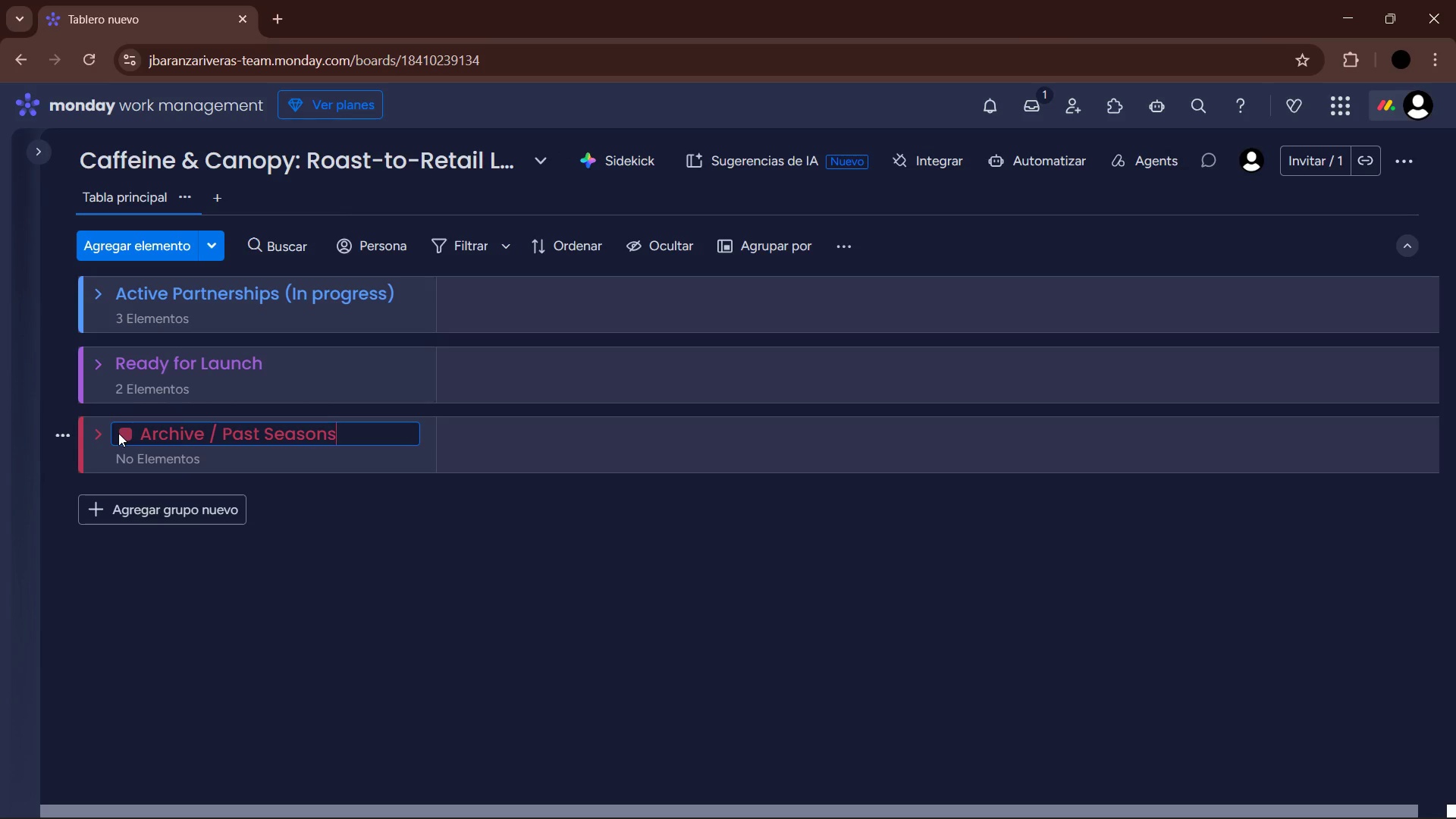 
key(Enter)
 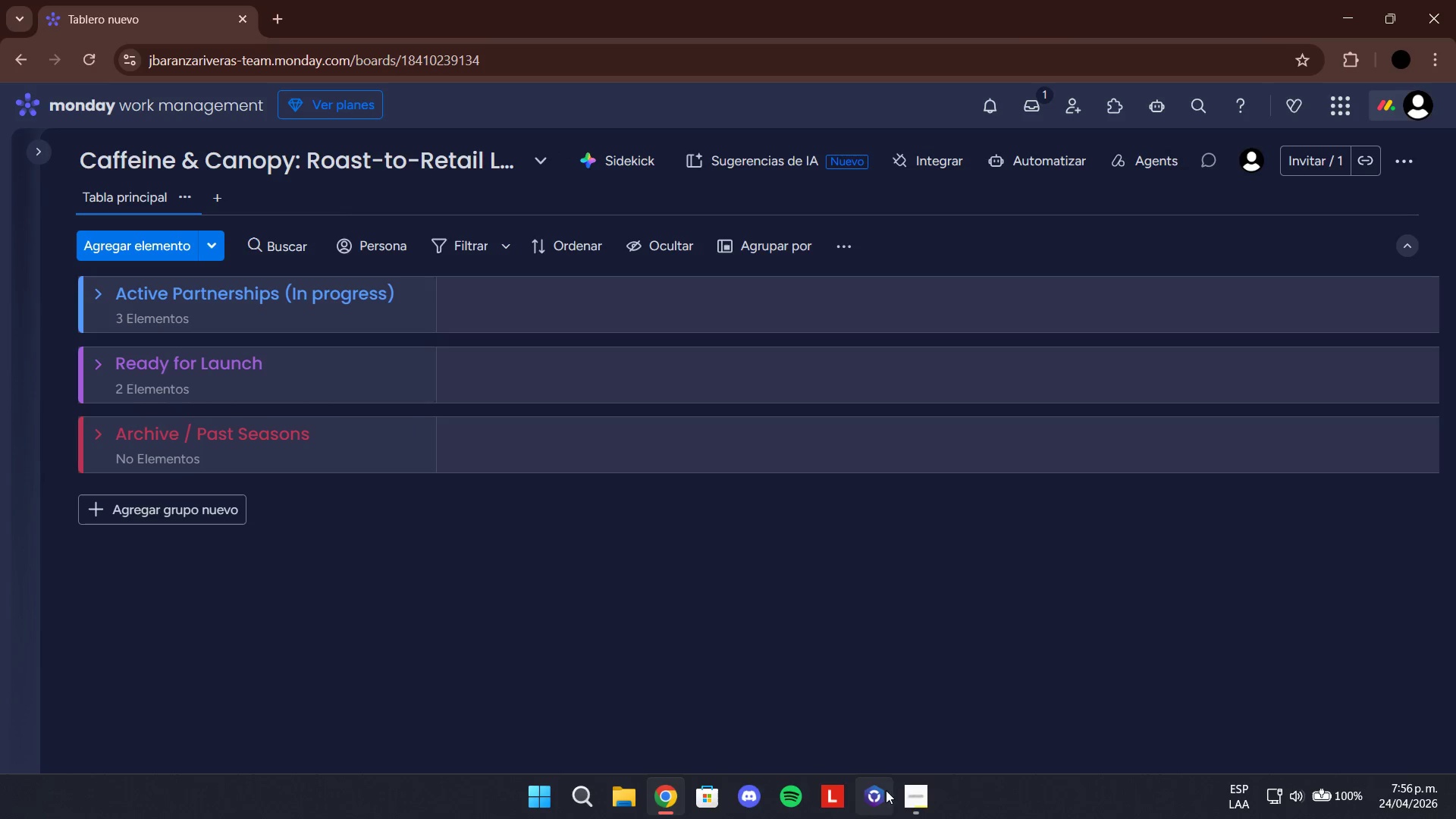 
double_click([917, 794])